 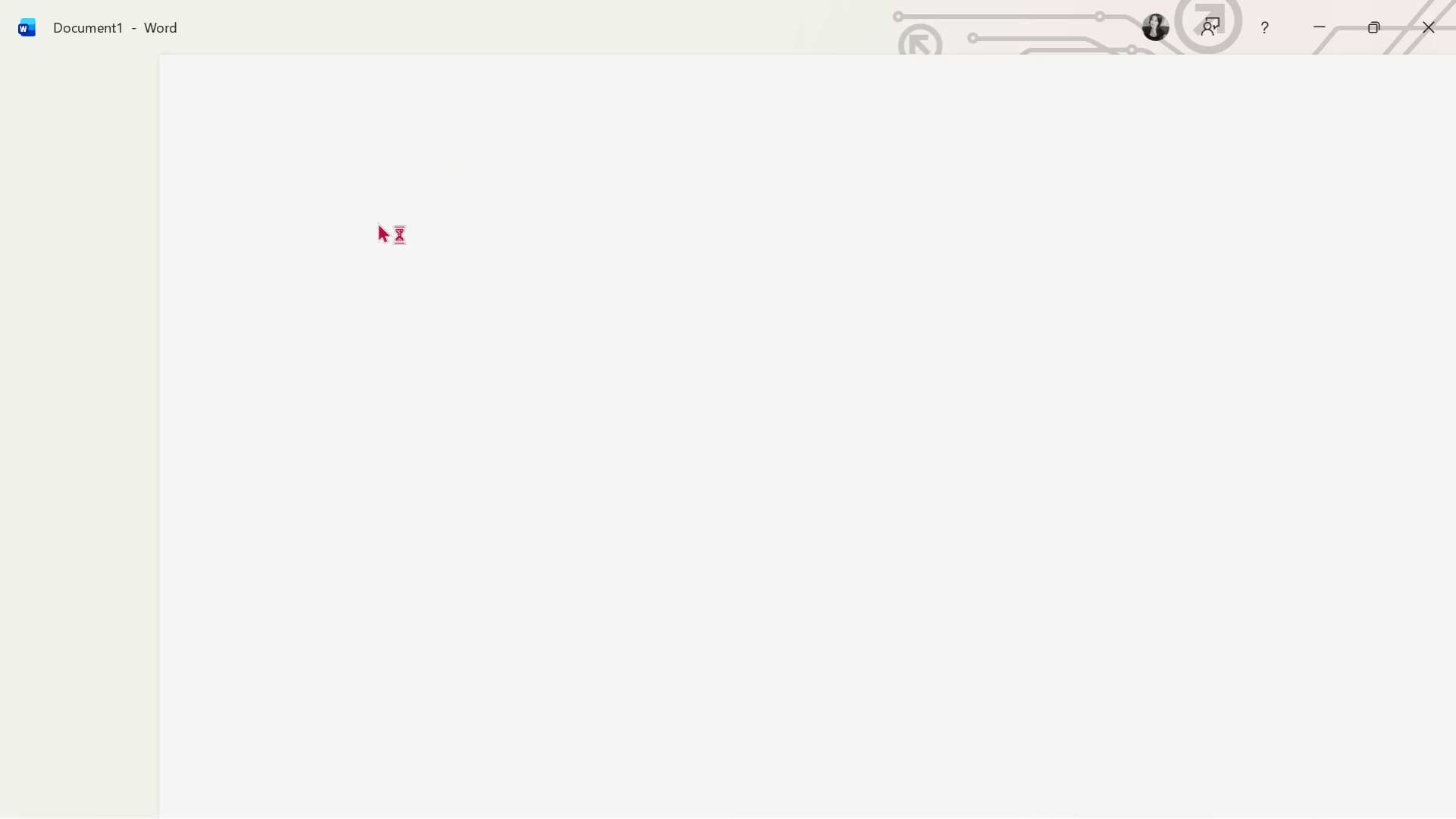 
left_click([248, 117])
 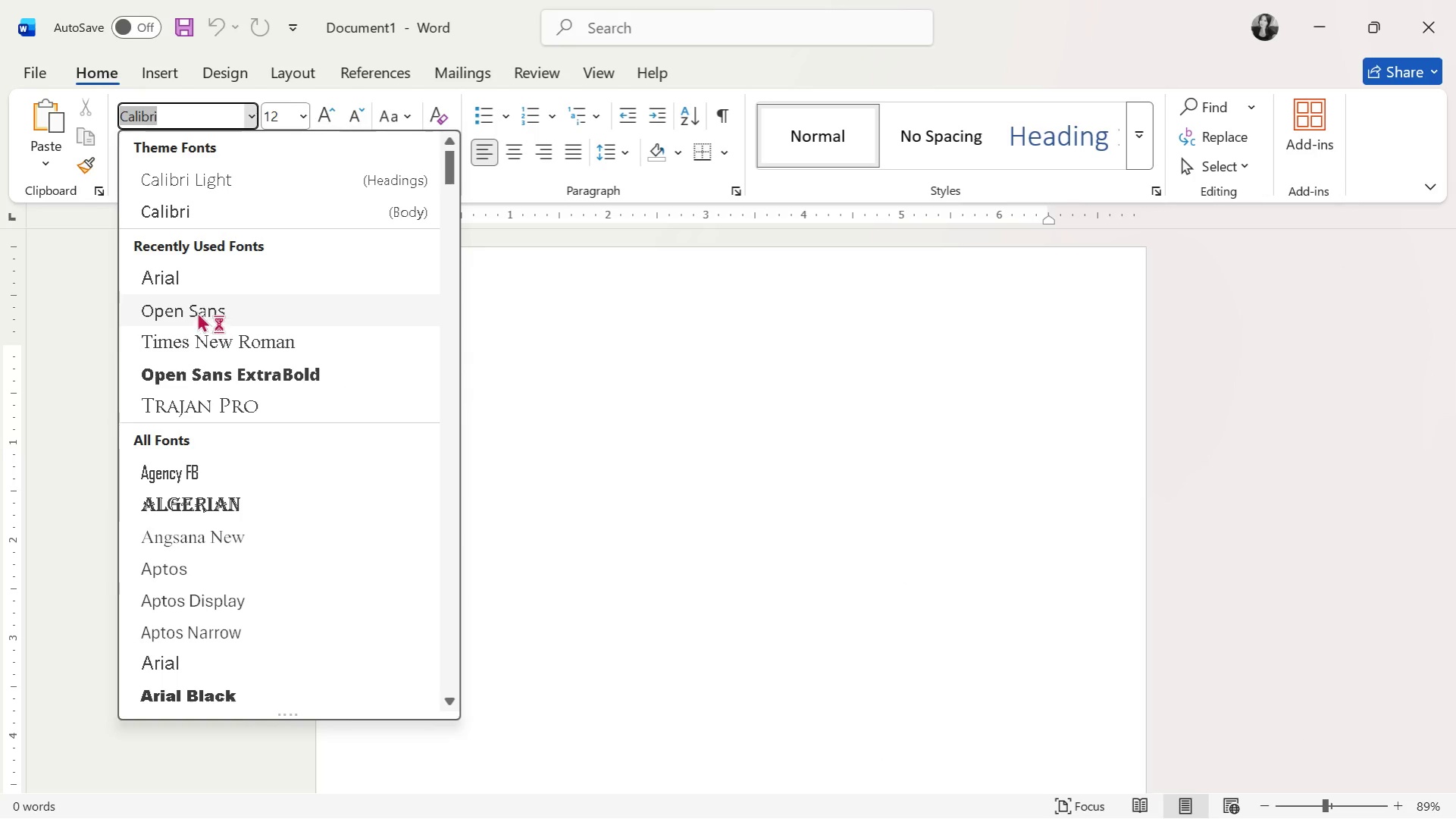 
left_click([197, 281])
 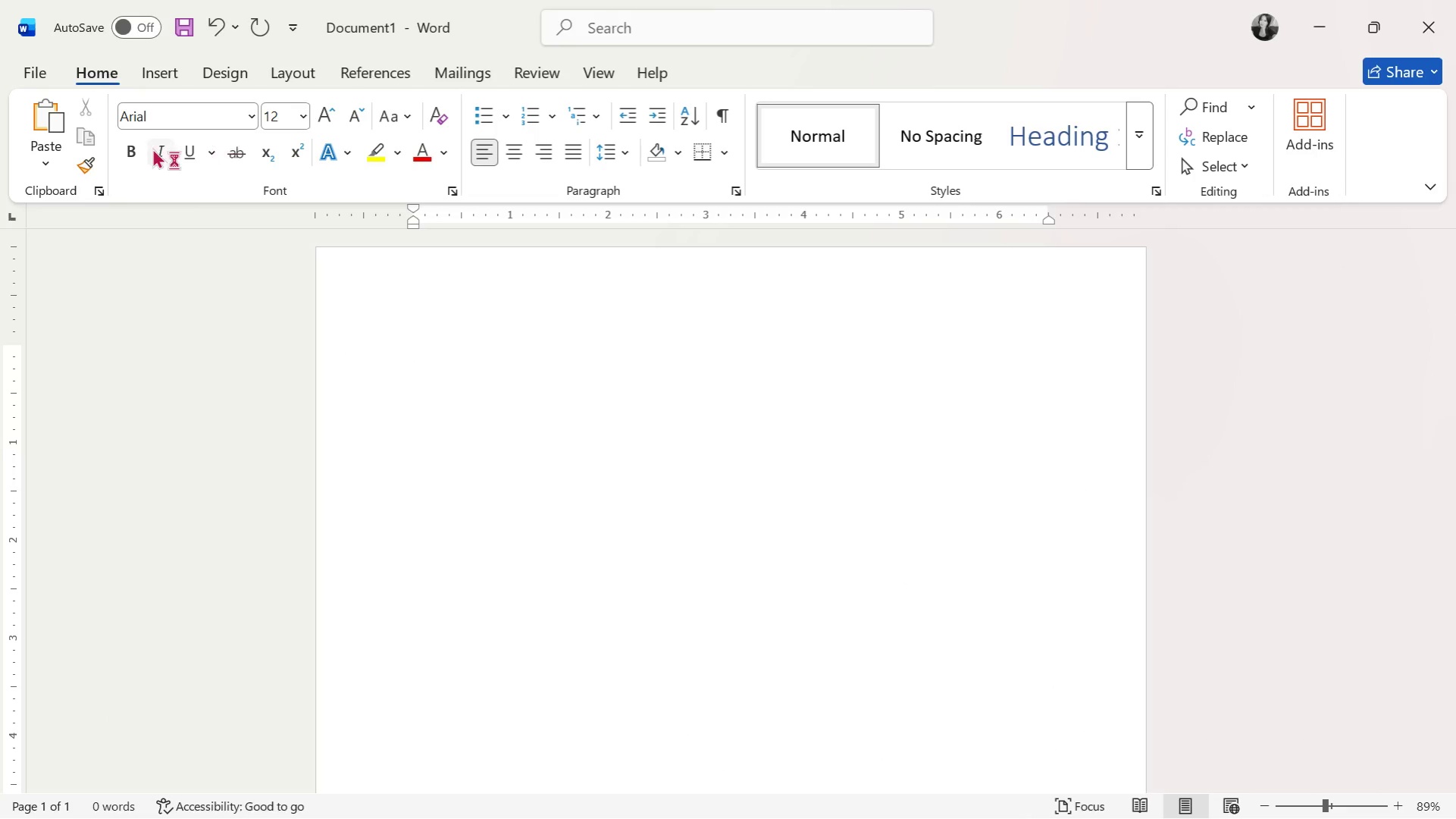 
left_click([135, 148])
 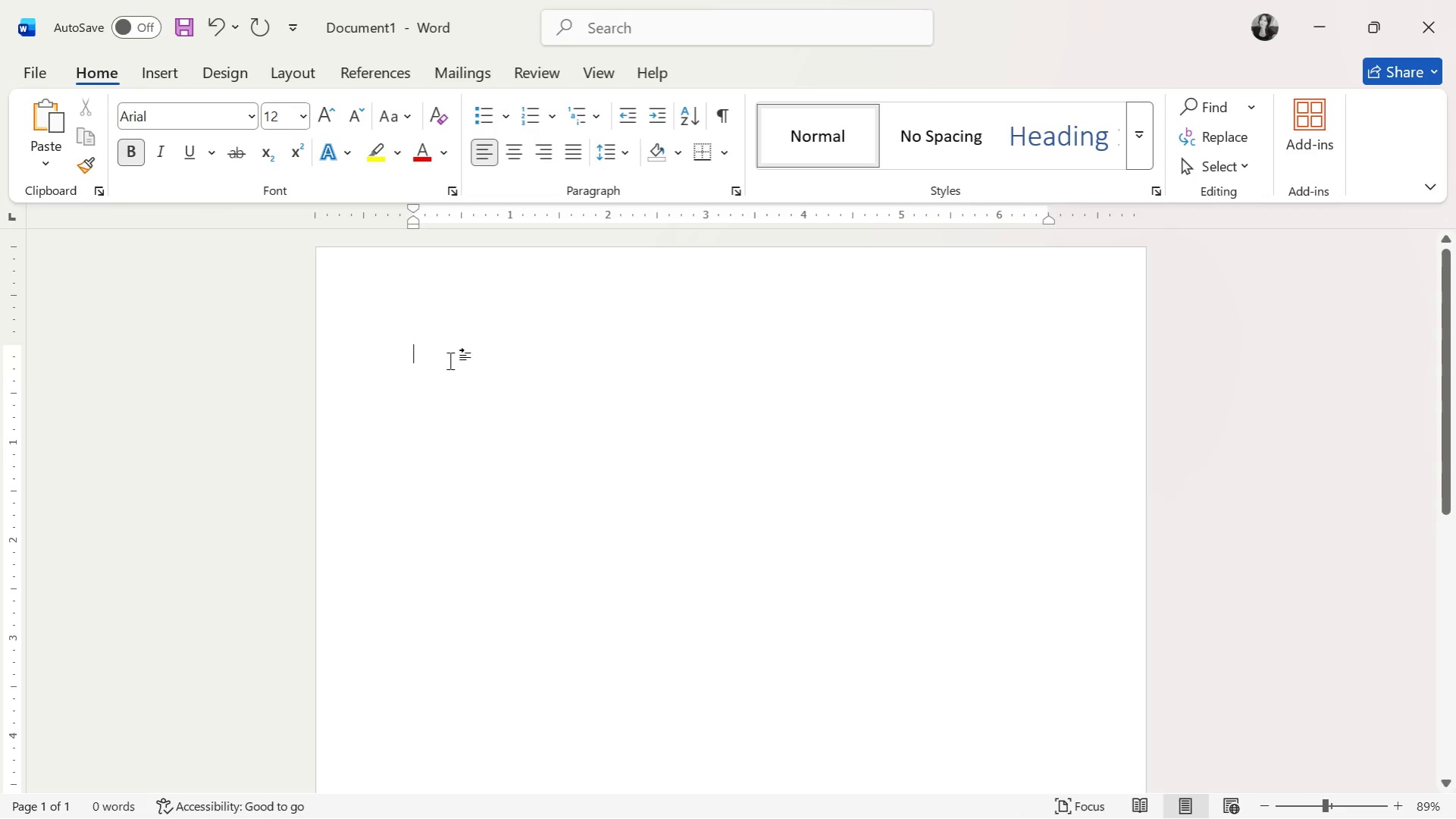 
key(Alt+Tab)